 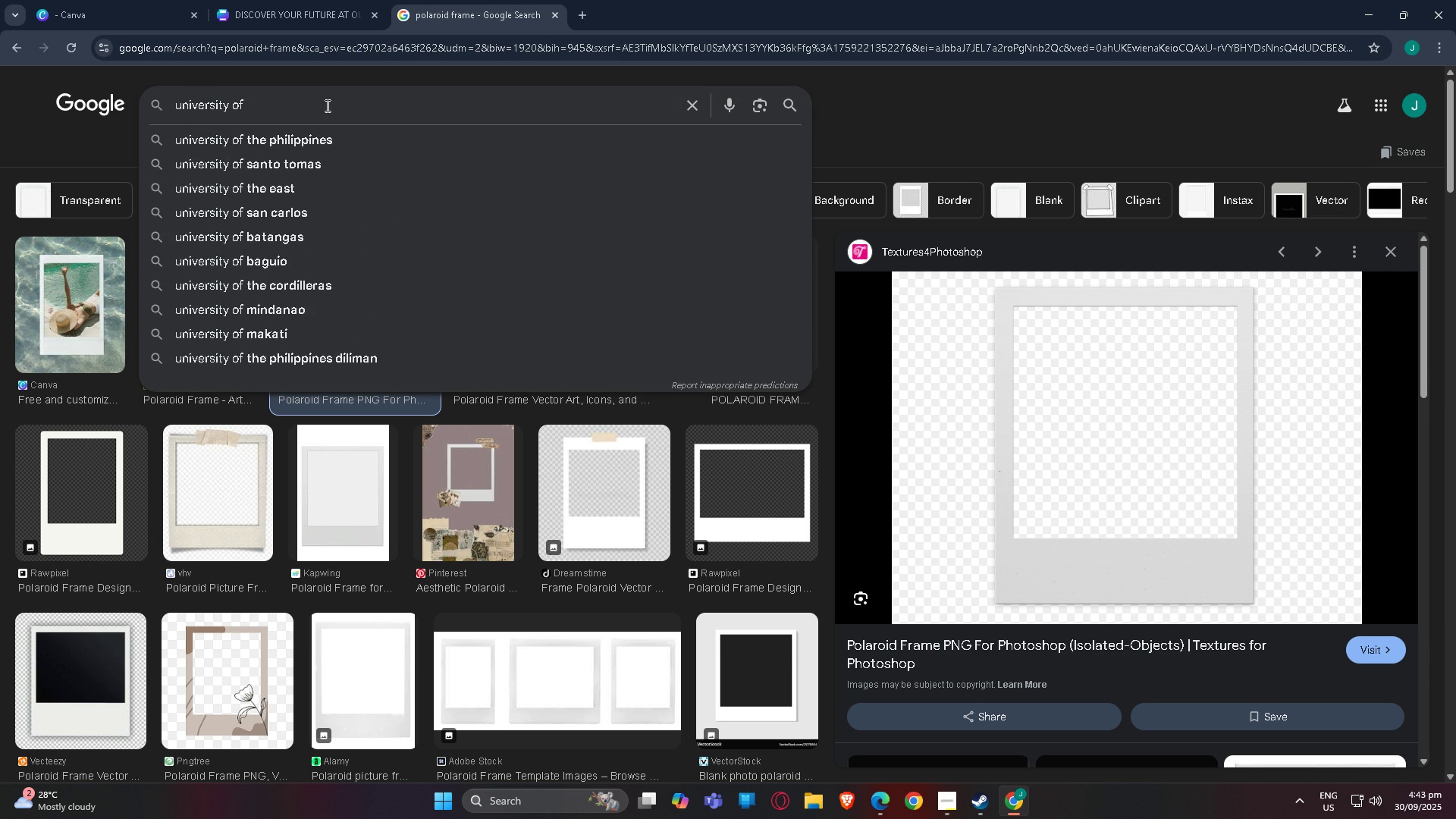 
key(Backspace)
 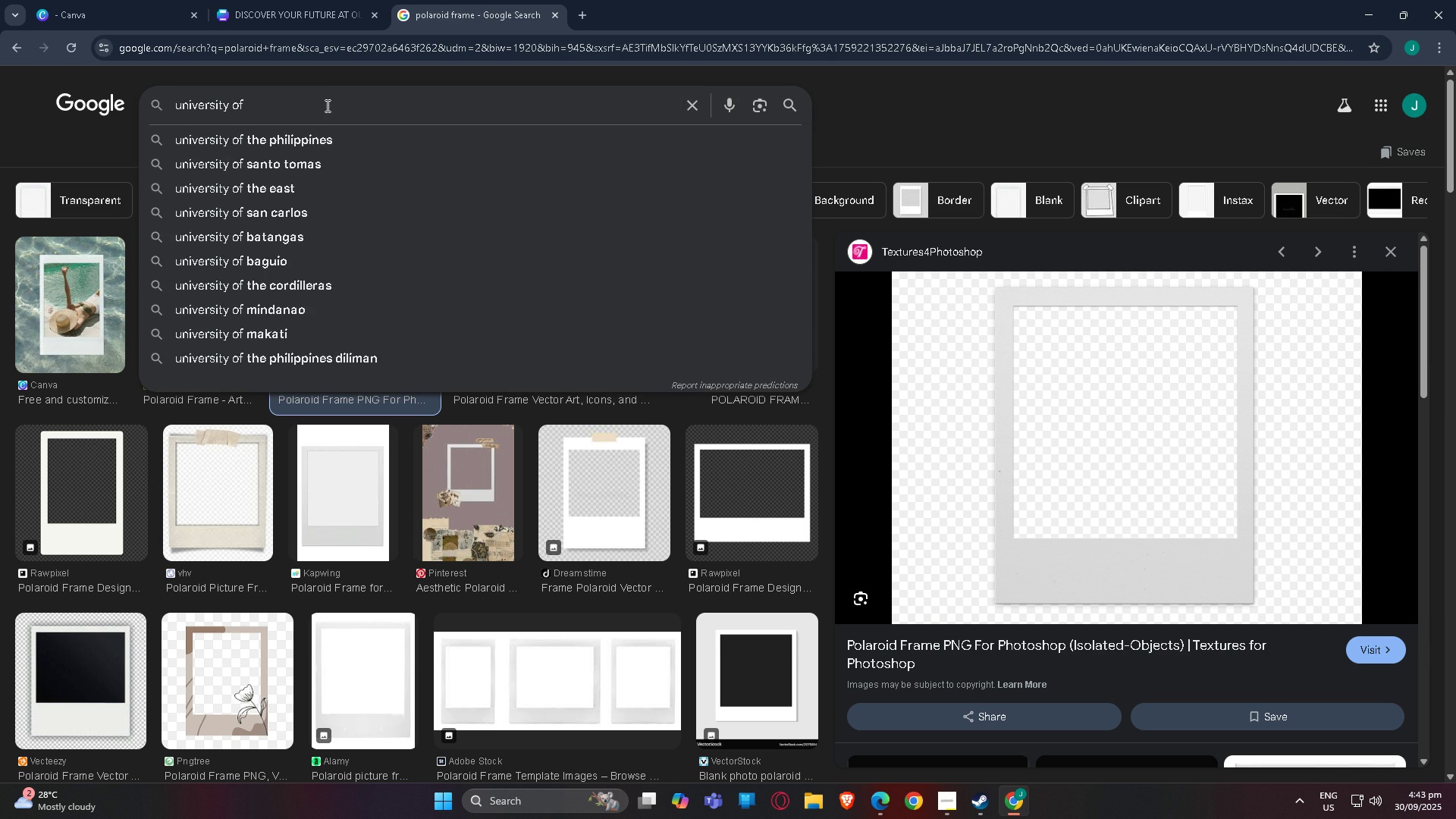 
key(Backspace)
 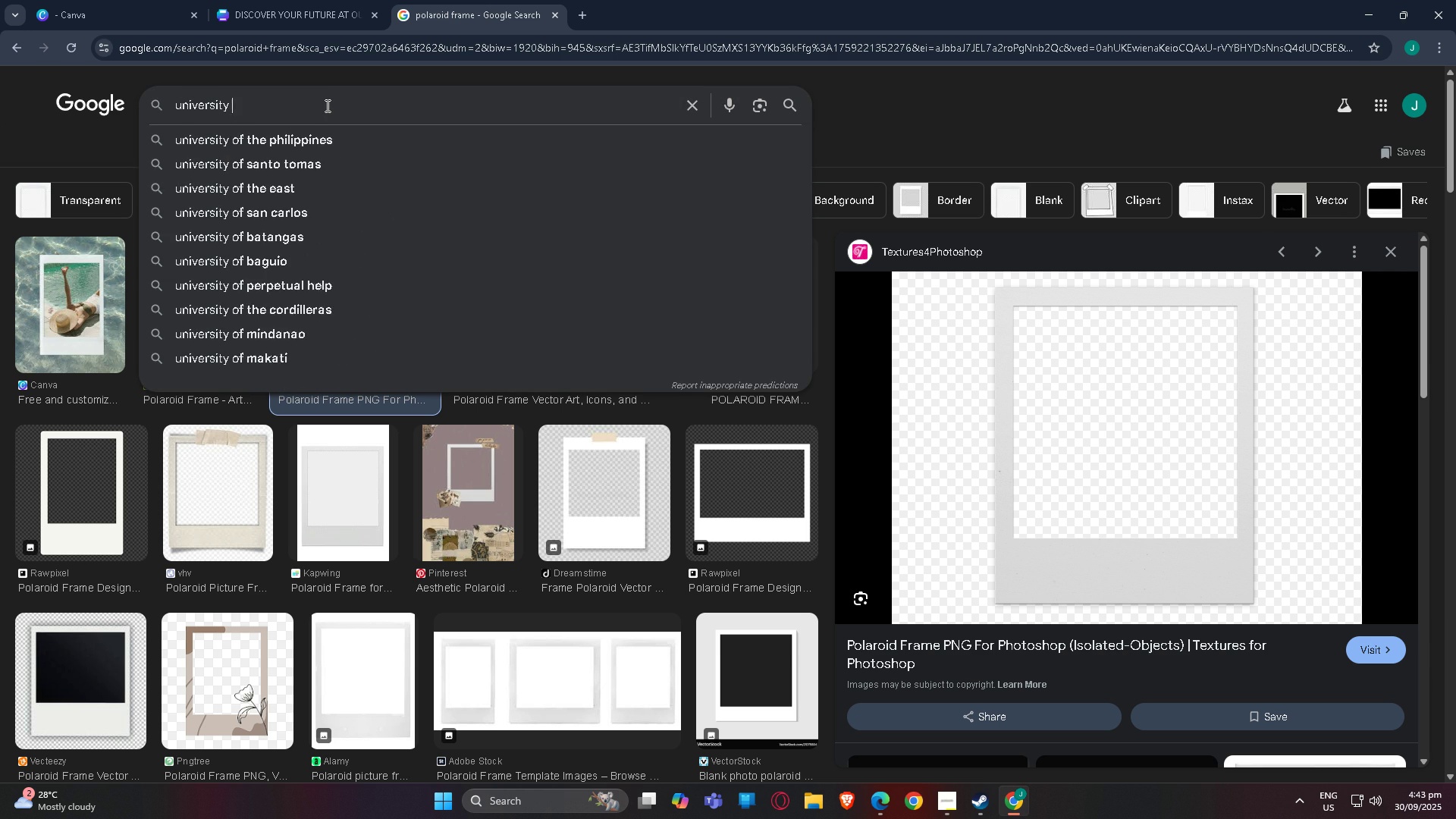 
key(Backspace)
 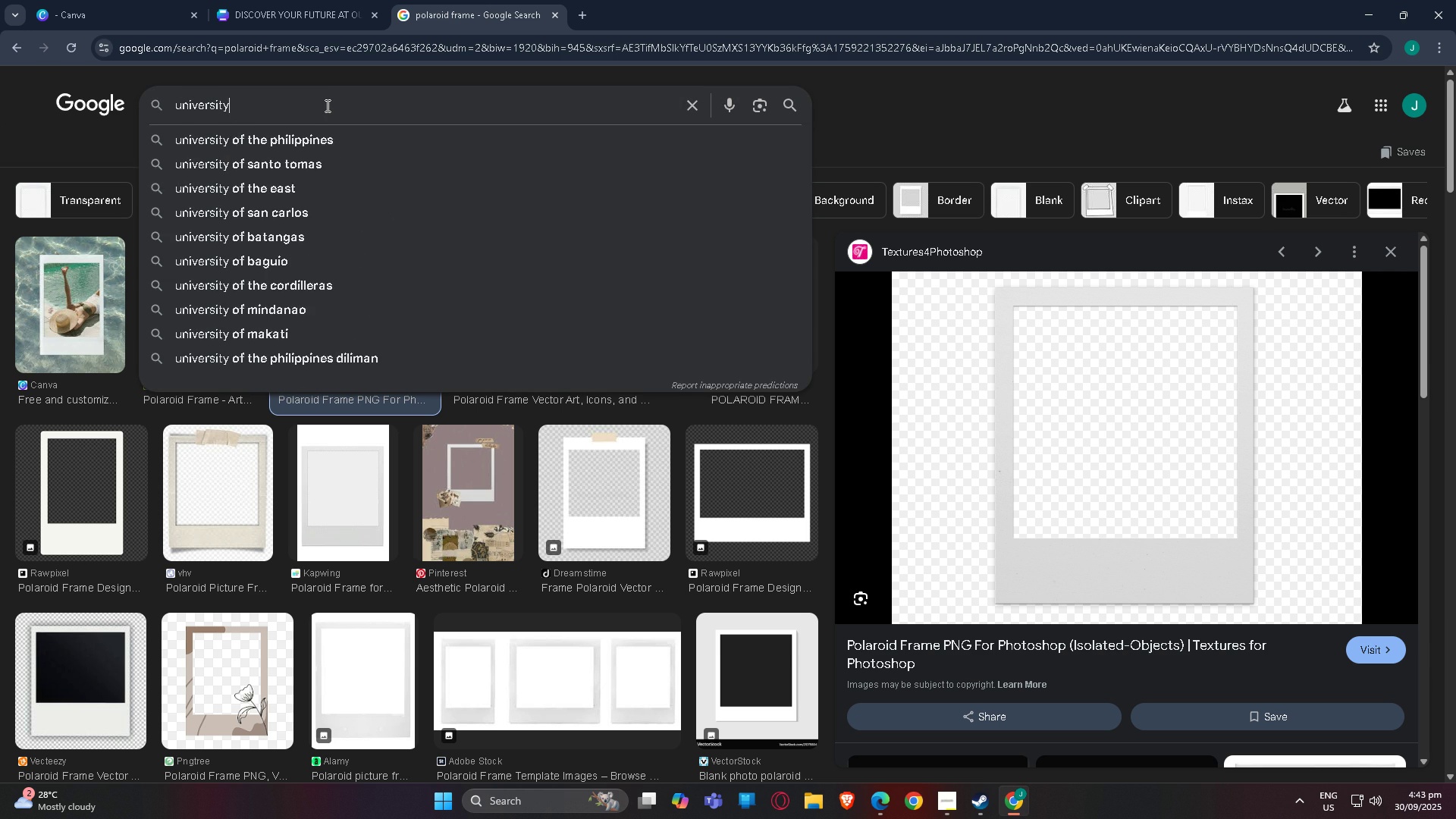 
key(Backspace)
 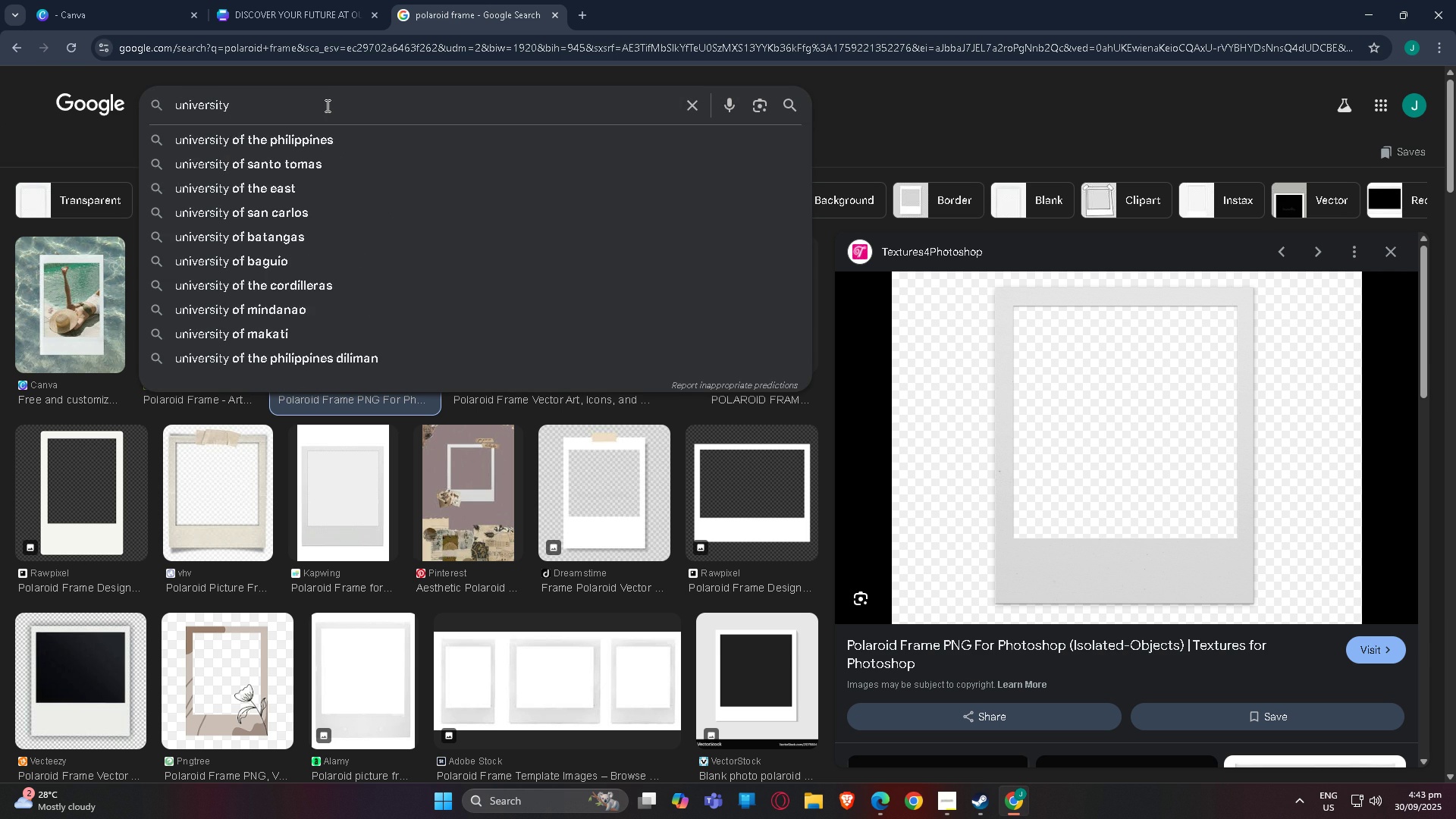 
key(Enter)
 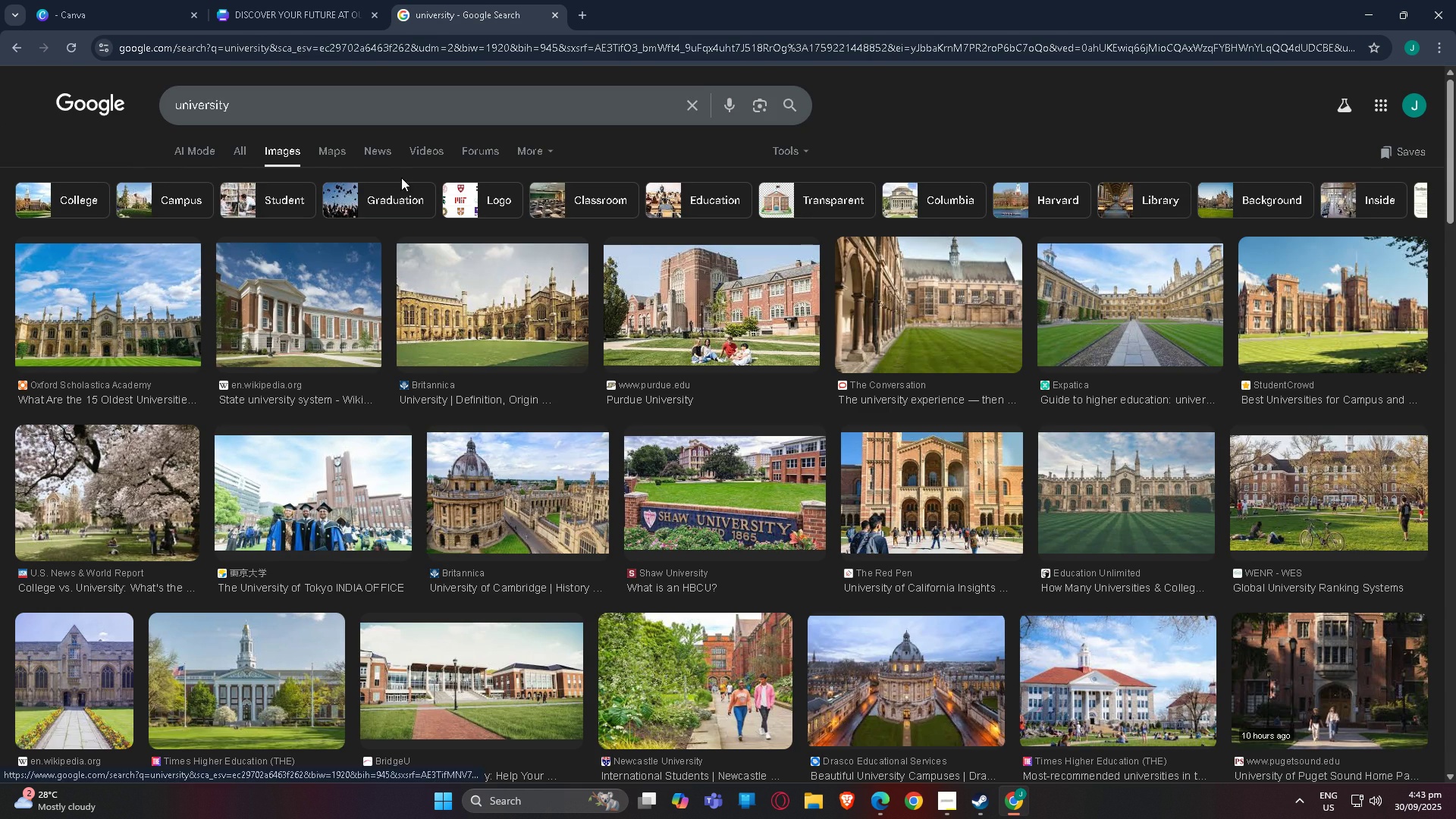 
scroll: coordinate [355, 308], scroll_direction: down, amount: 5.0
 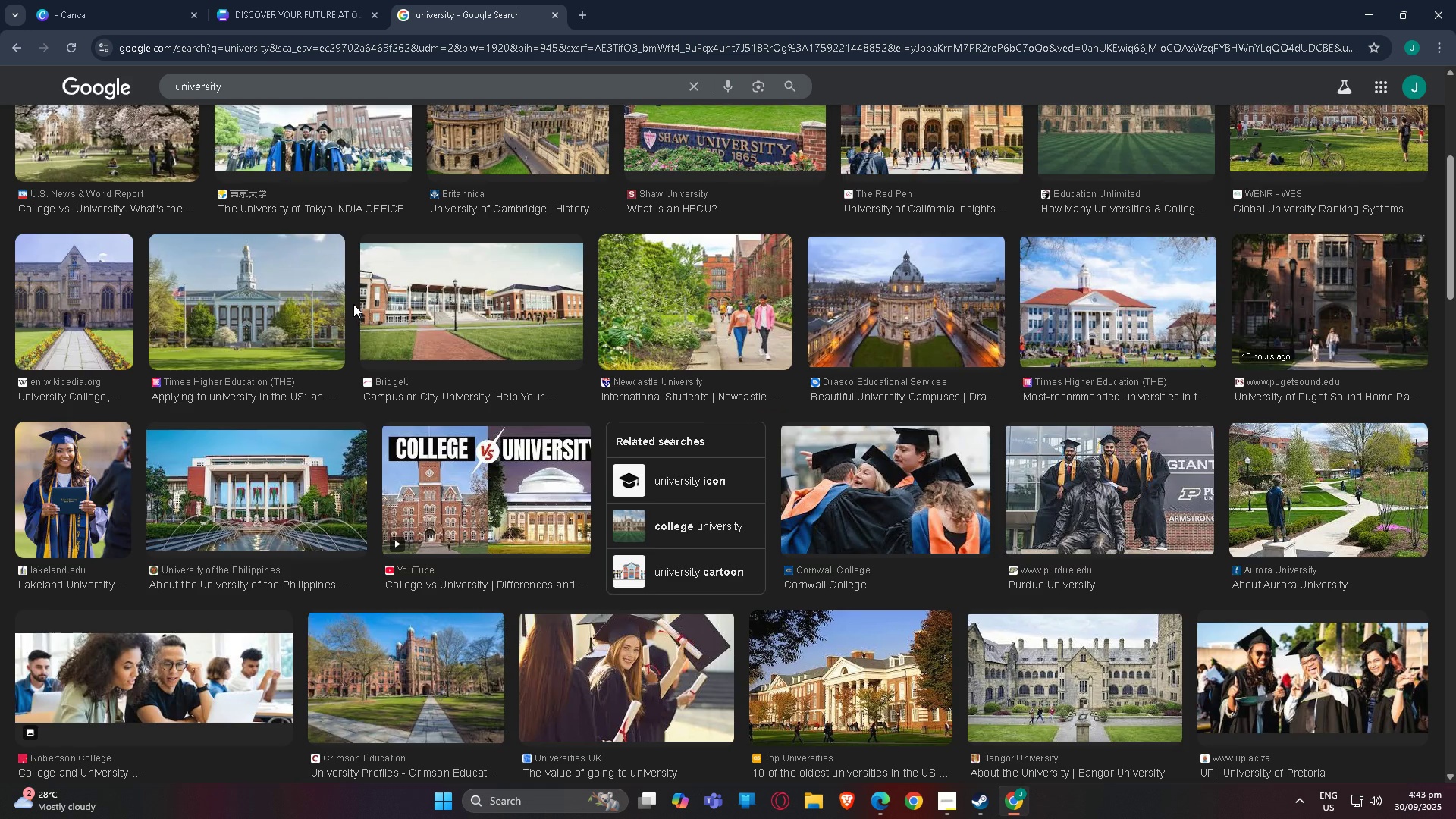 
scroll: coordinate [314, 213], scroll_direction: up, amount: 6.0
 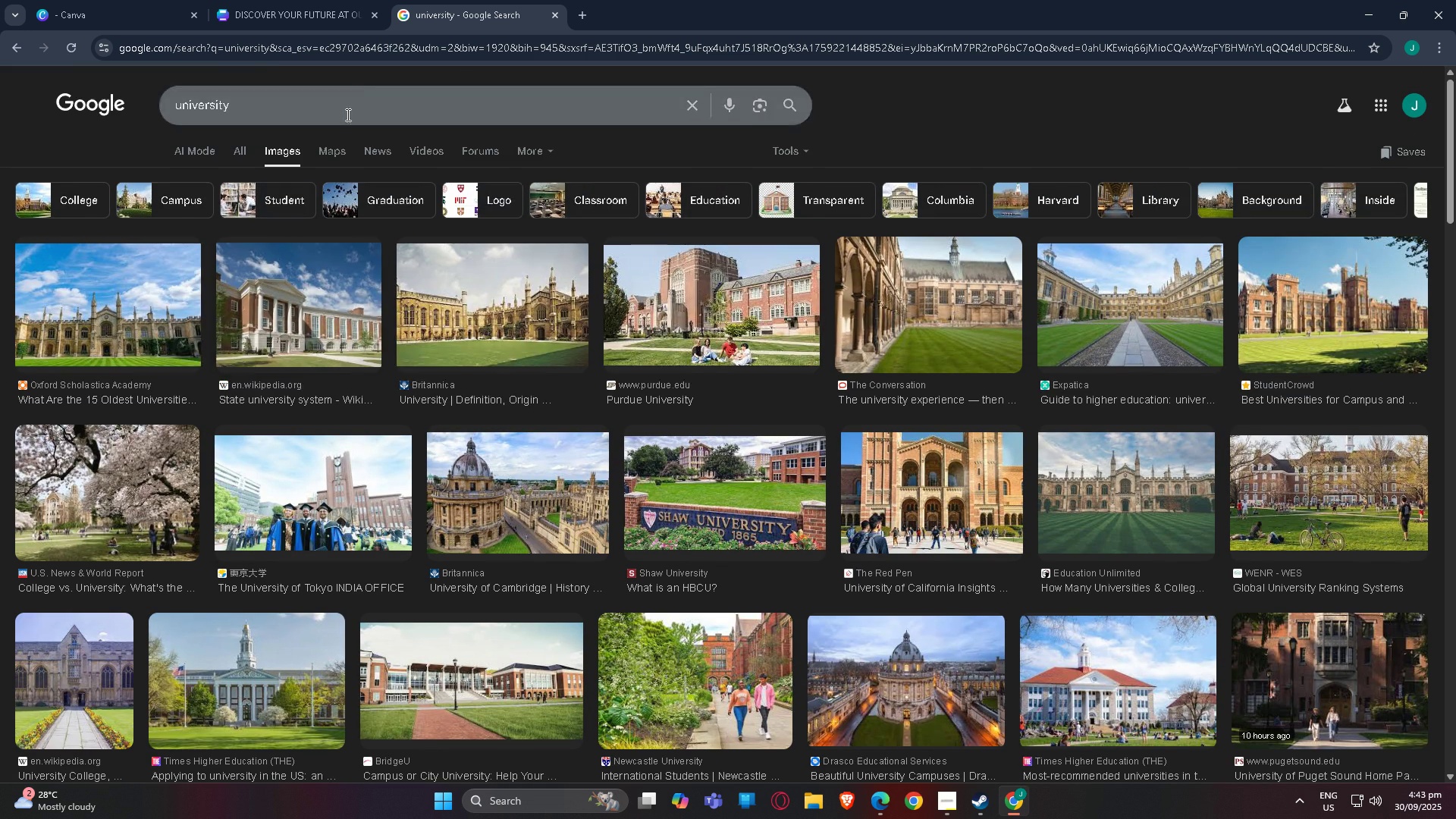 
left_click([347, 115])
 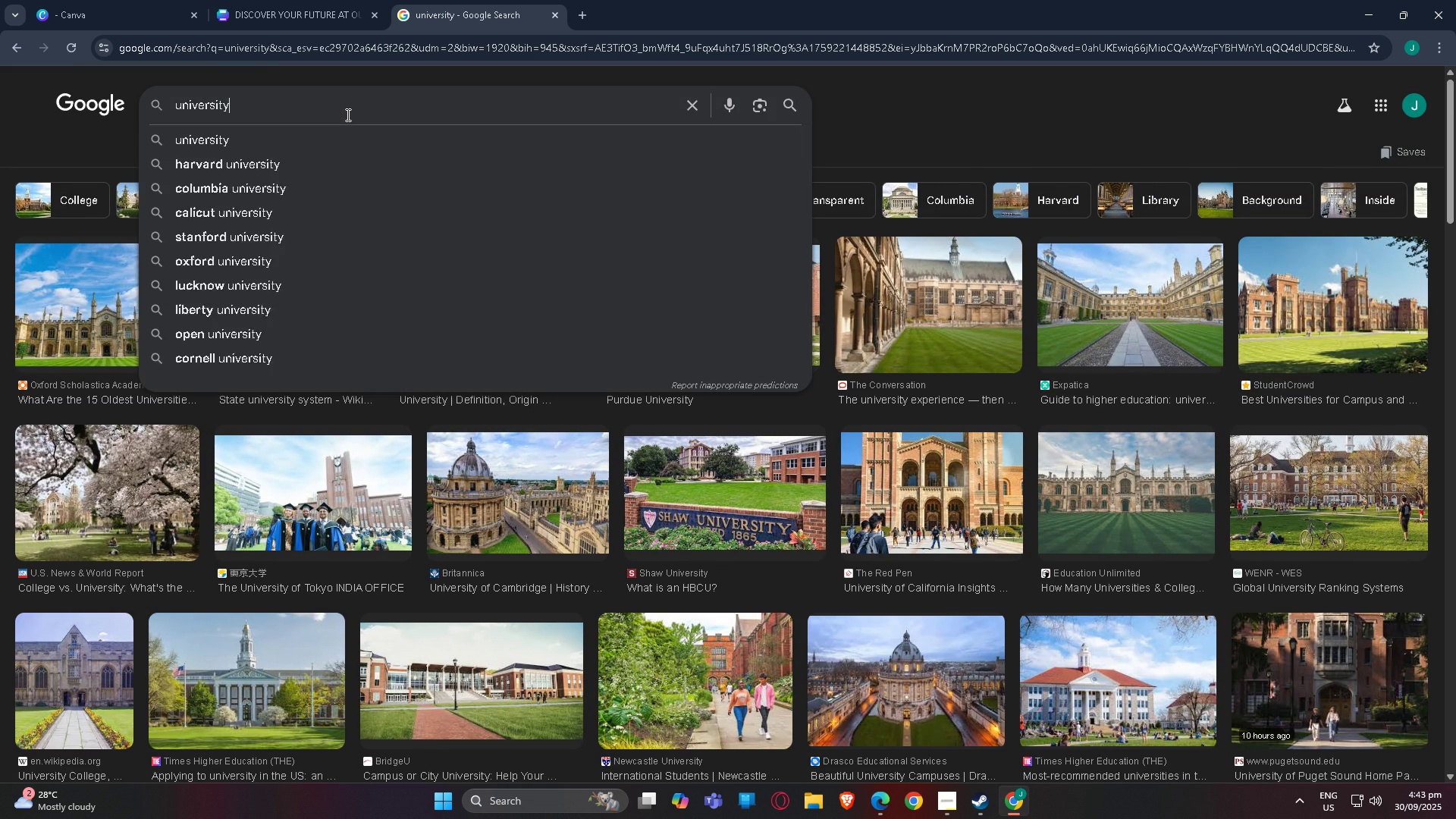 
type( open hu)
key(Backspace)
type(ouse)
 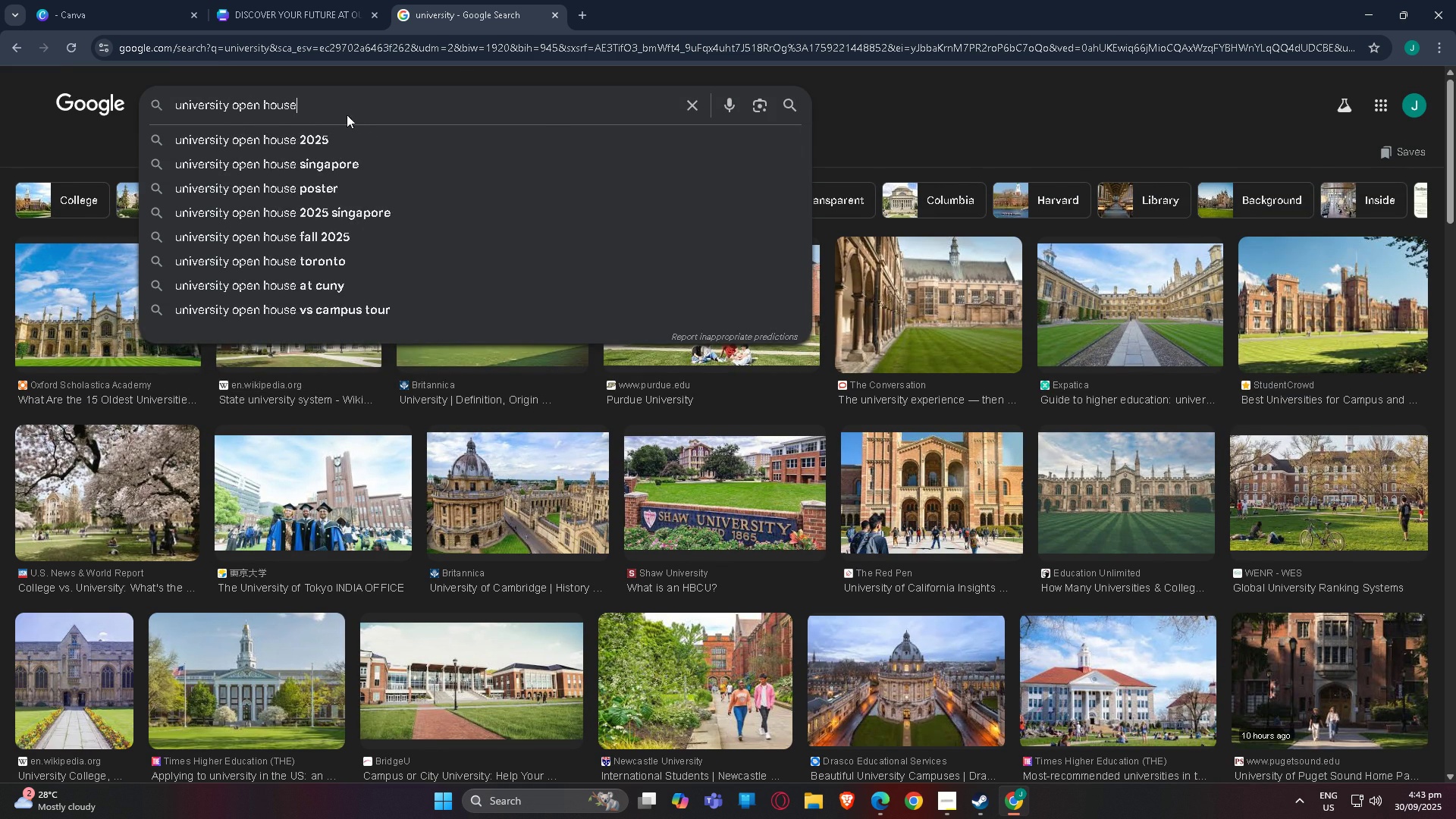 
key(Enter)
 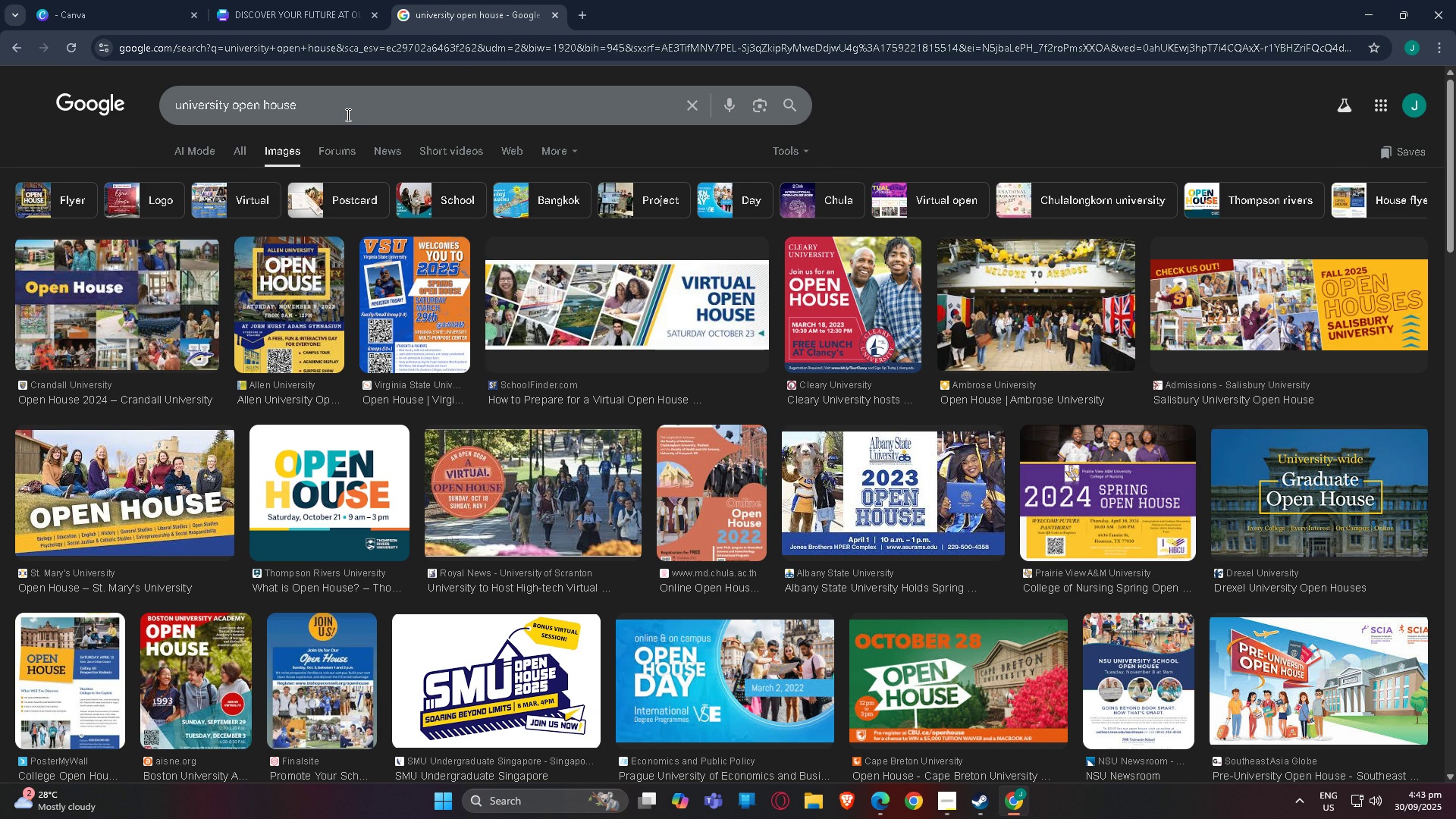 
wait(8.33)
 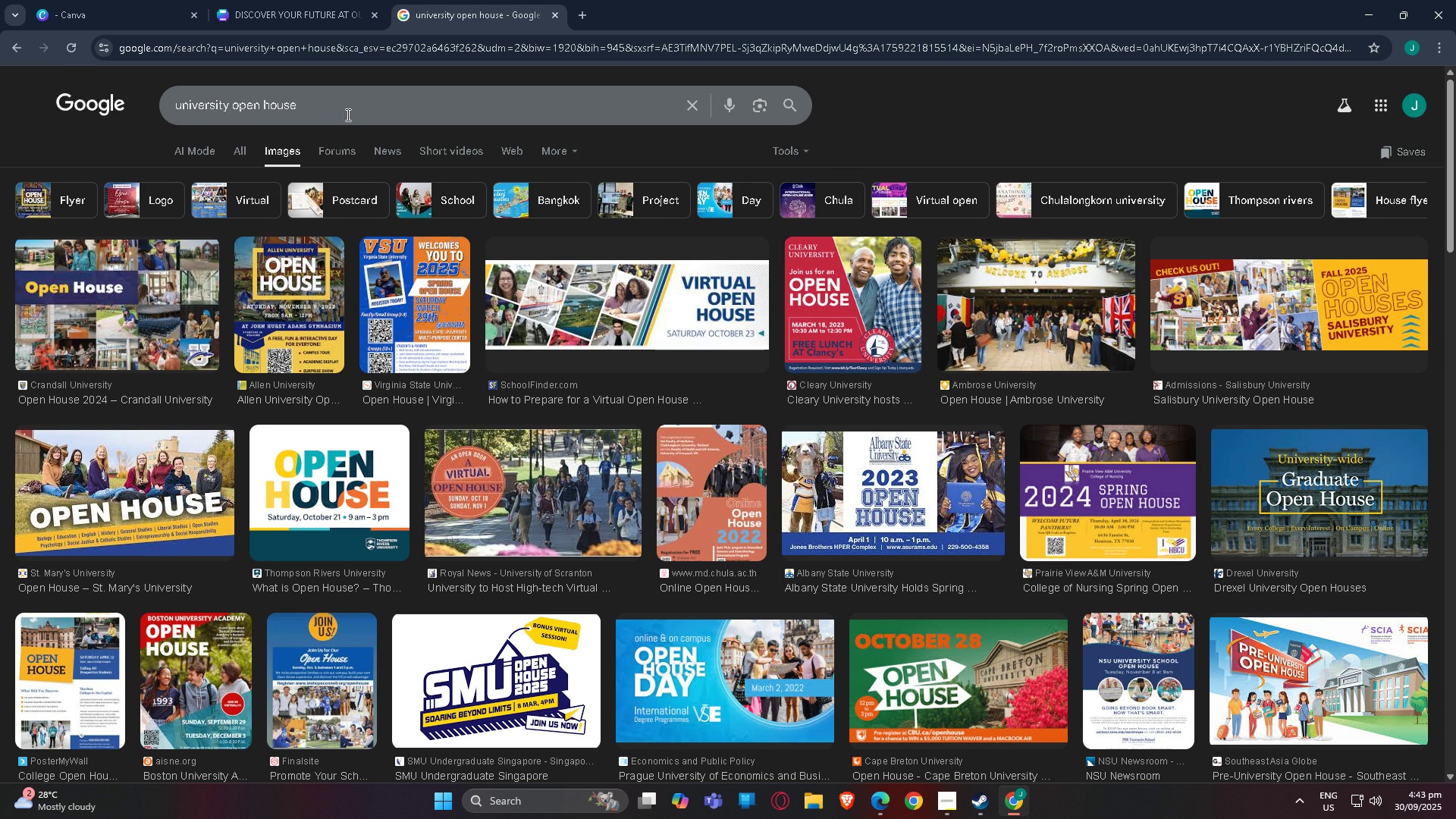 
scroll: coordinate [244, 450], scroll_direction: down, amount: 23.0
 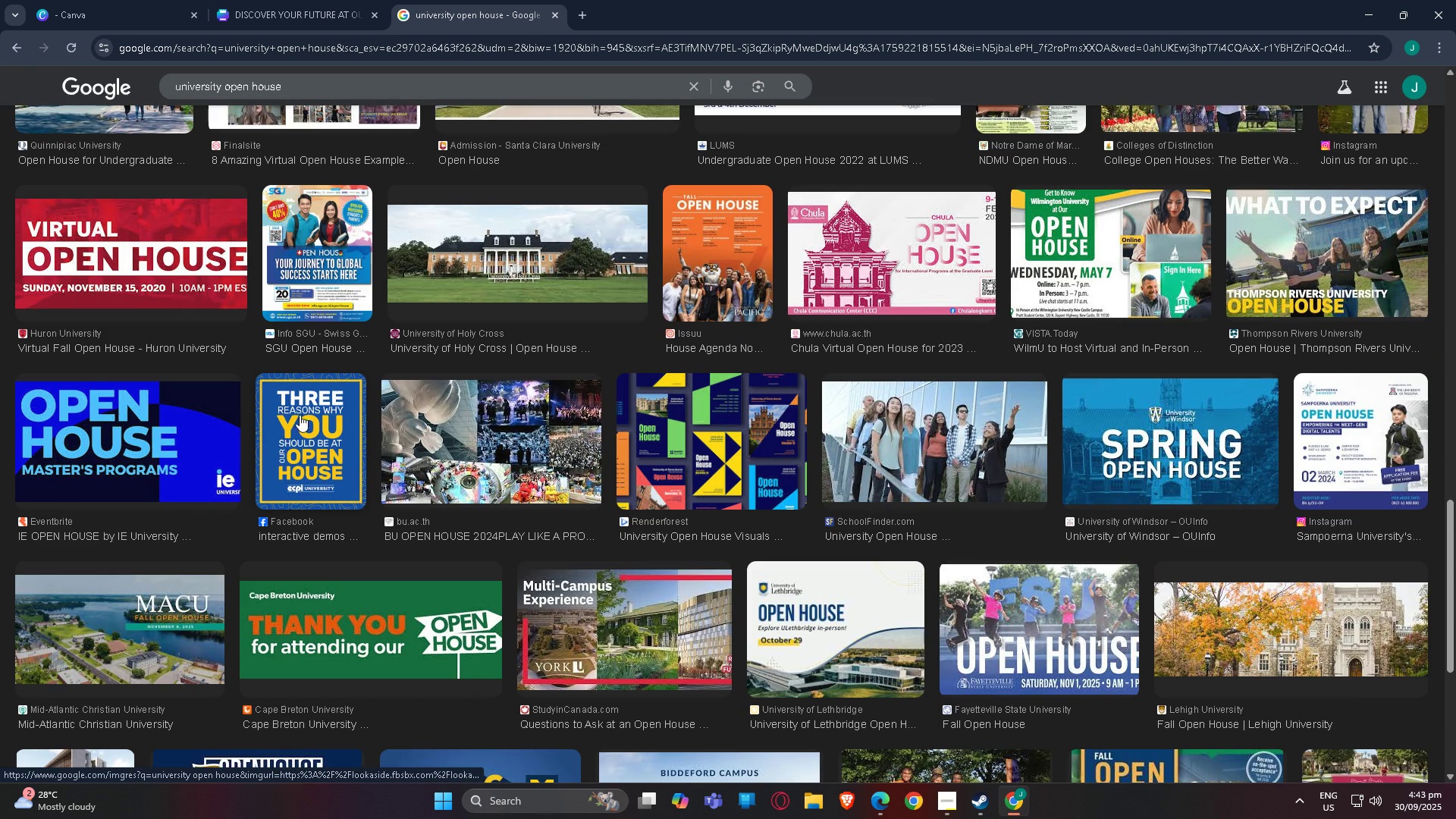 
scroll: coordinate [308, 425], scroll_direction: down, amount: 15.0
 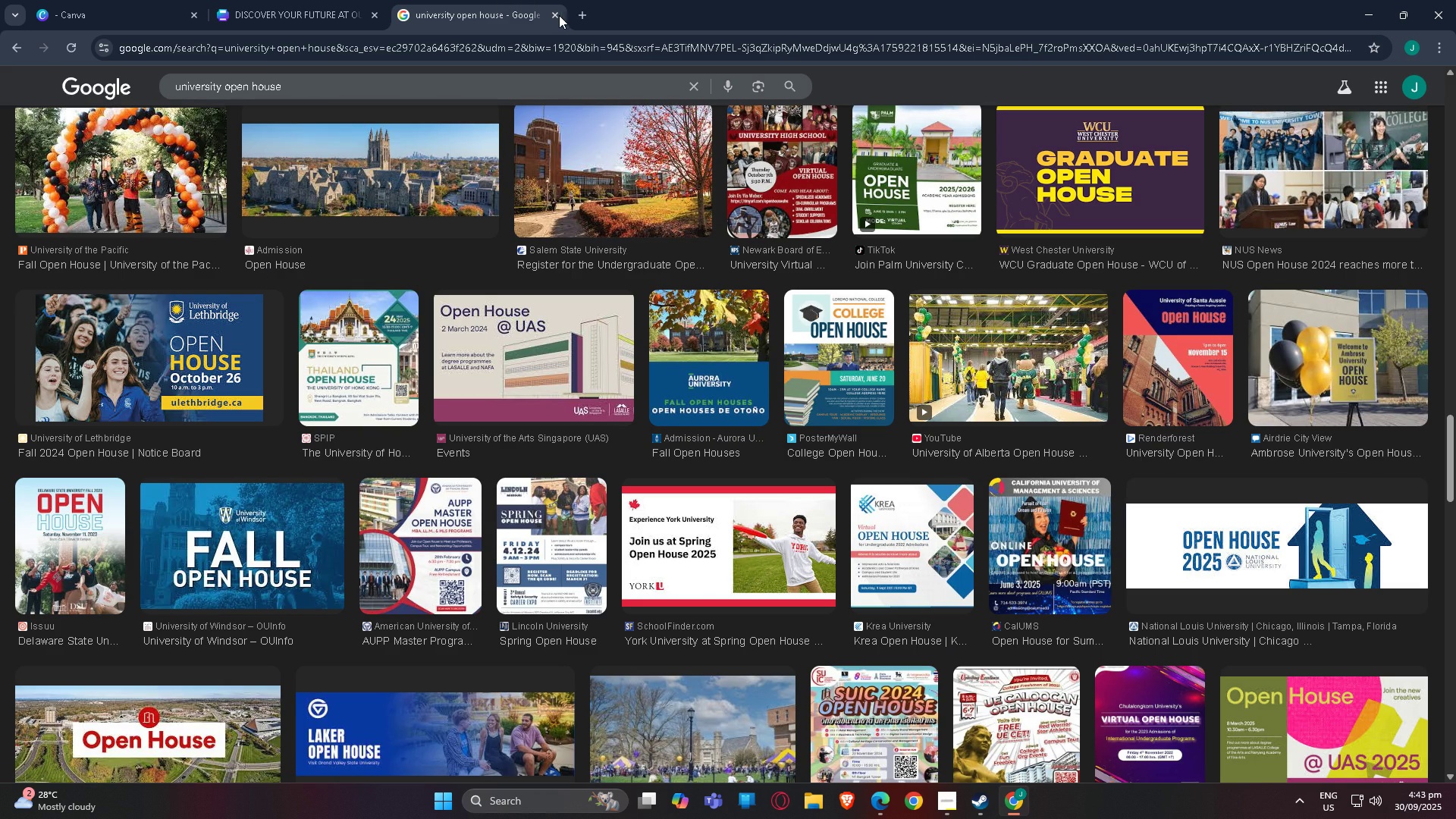 
left_click([548, 20])
 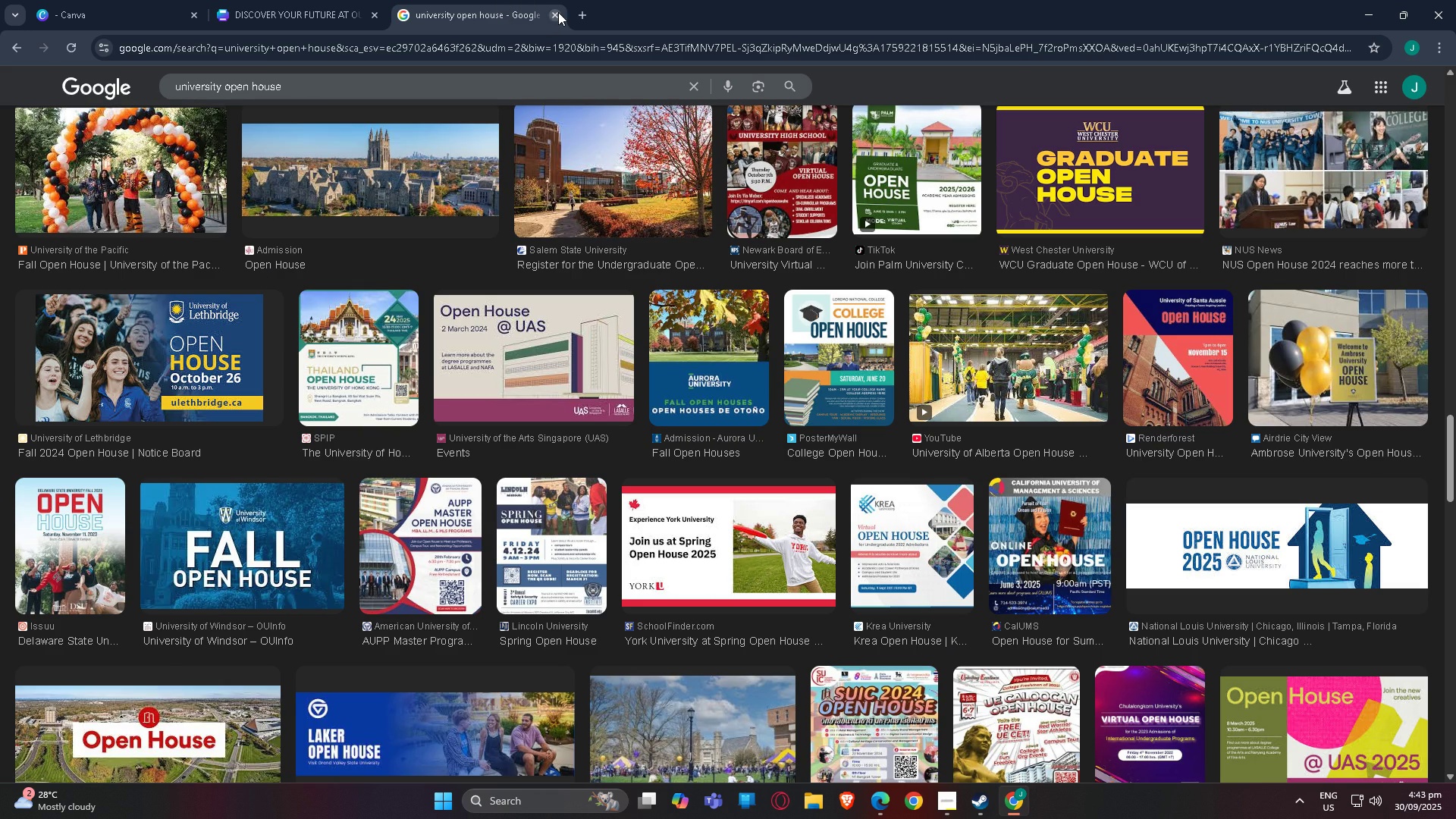 
left_click([558, 12])
 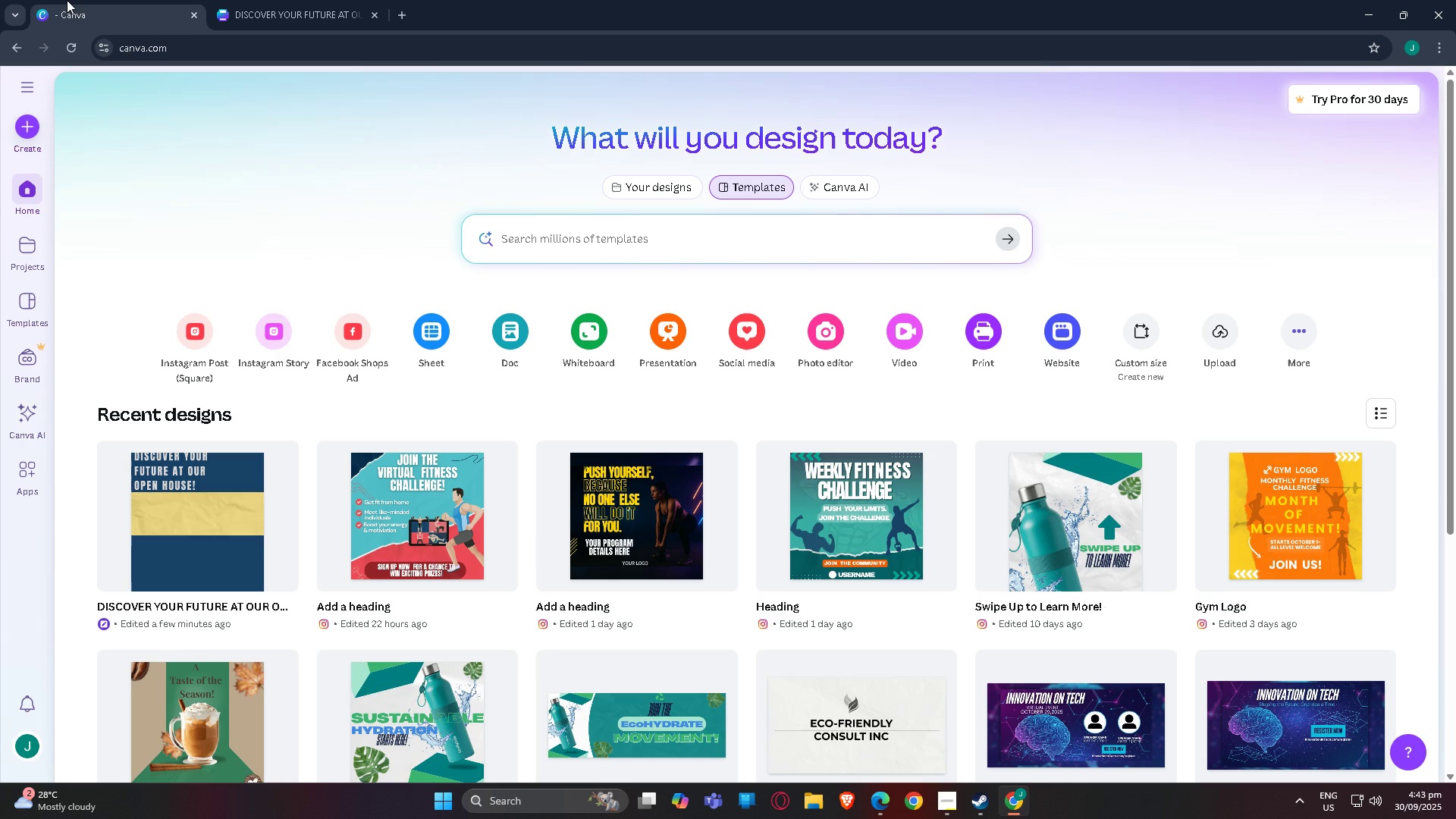 
left_click([67, 0])
 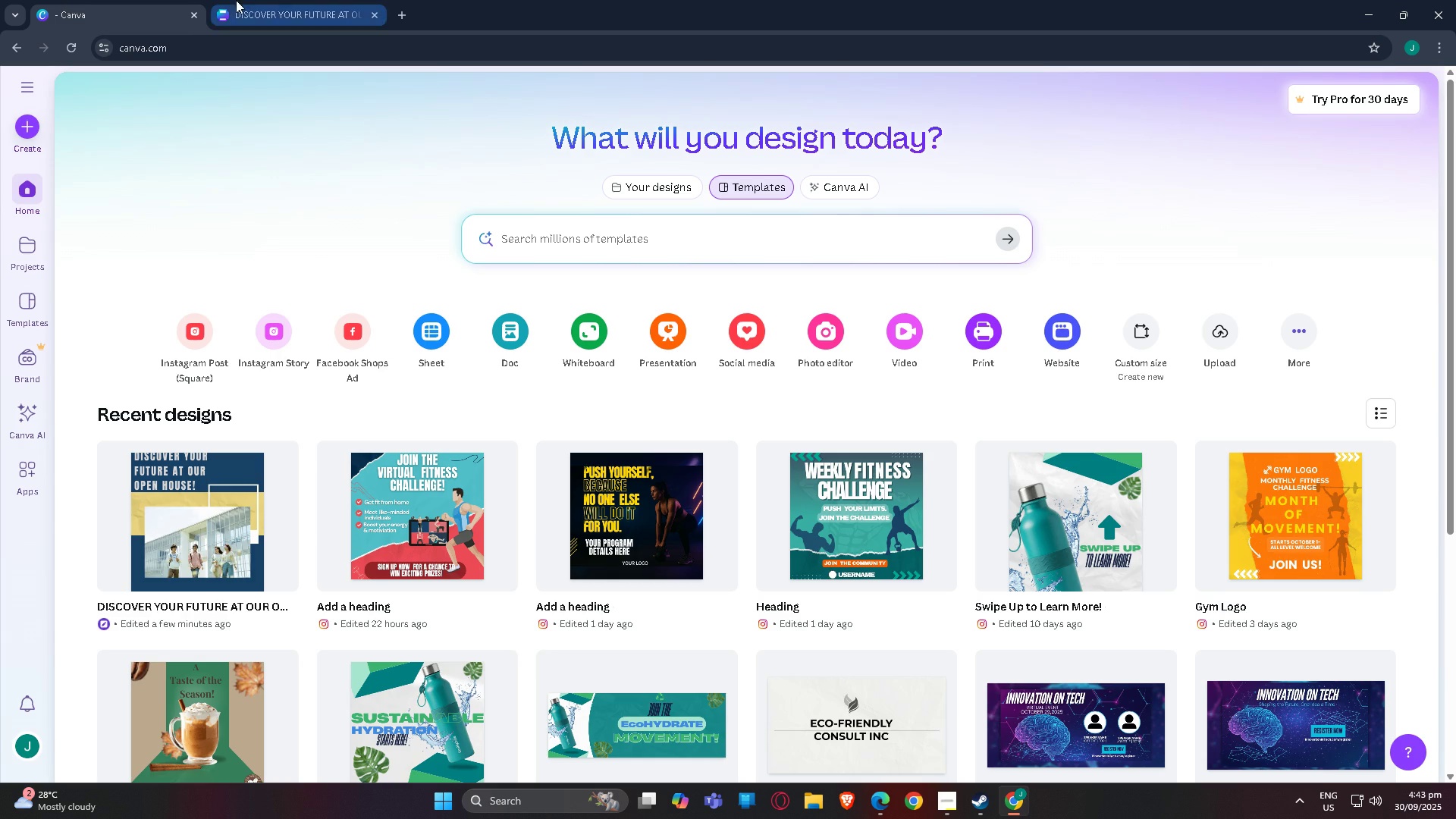 
left_click([236, 0])
 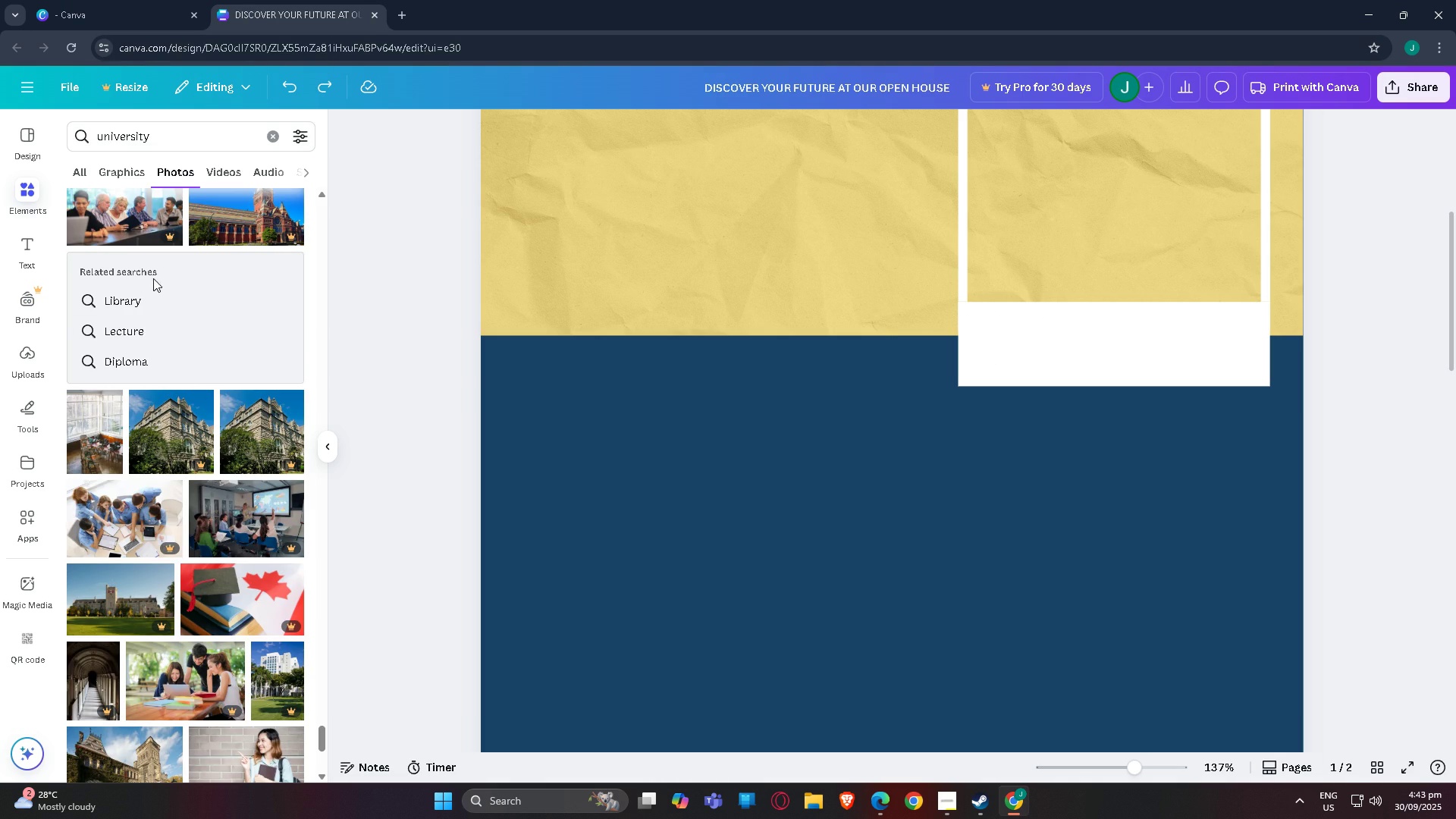 
scroll: coordinate [86, 496], scroll_direction: up, amount: 37.0
 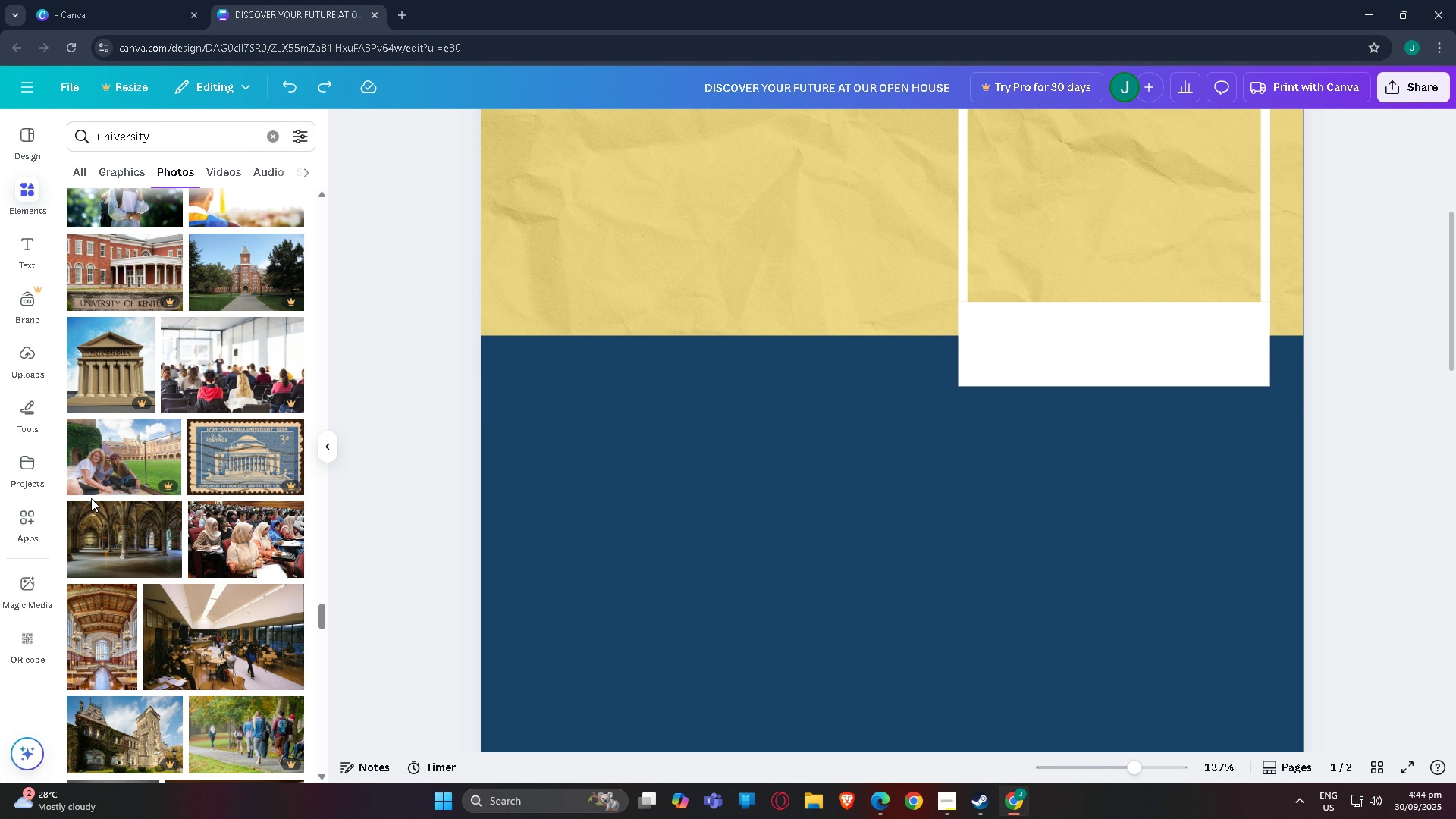 
wait(20.59)
 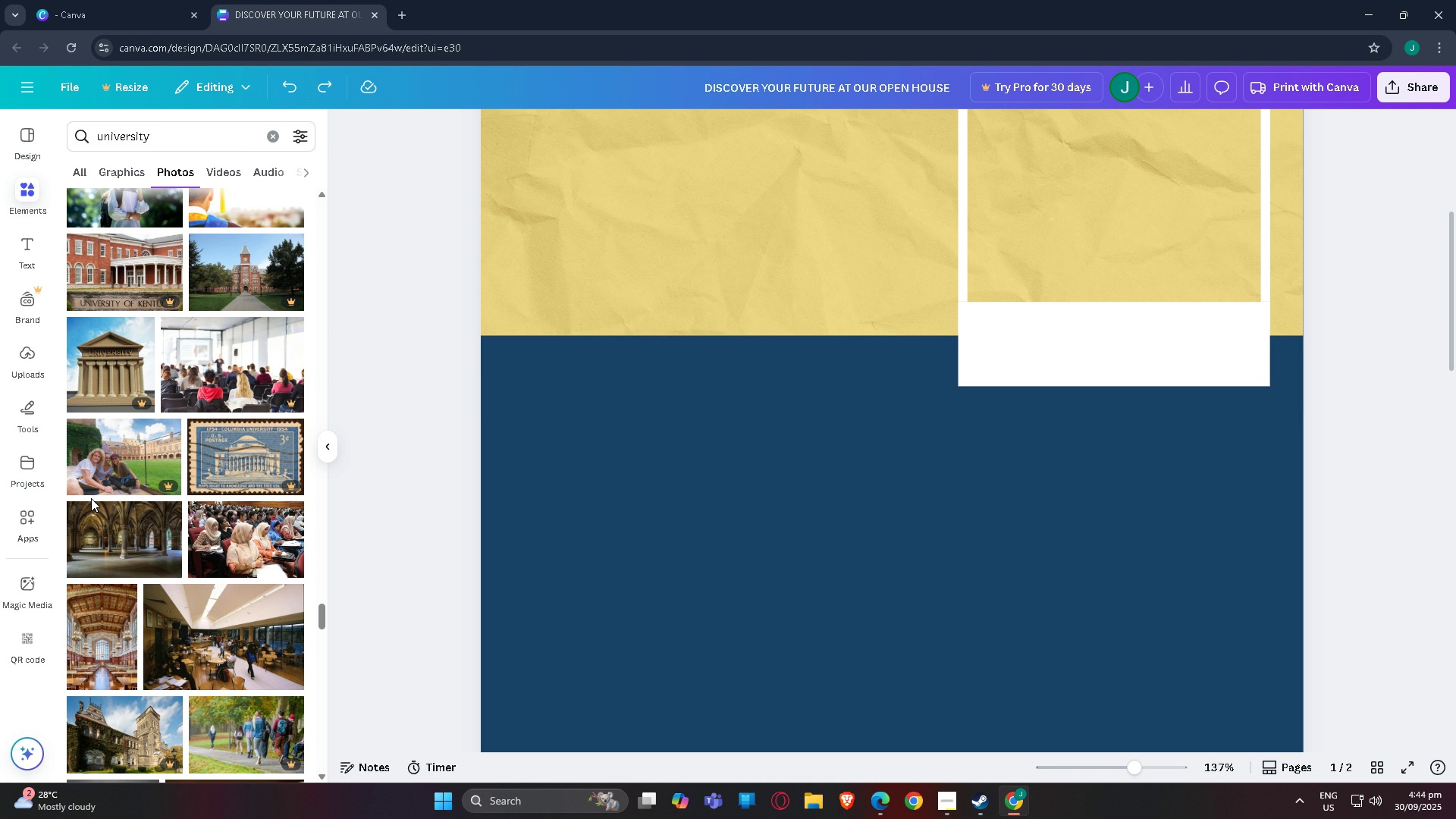 
scroll: coordinate [130, 440], scroll_direction: down, amount: 12.0
 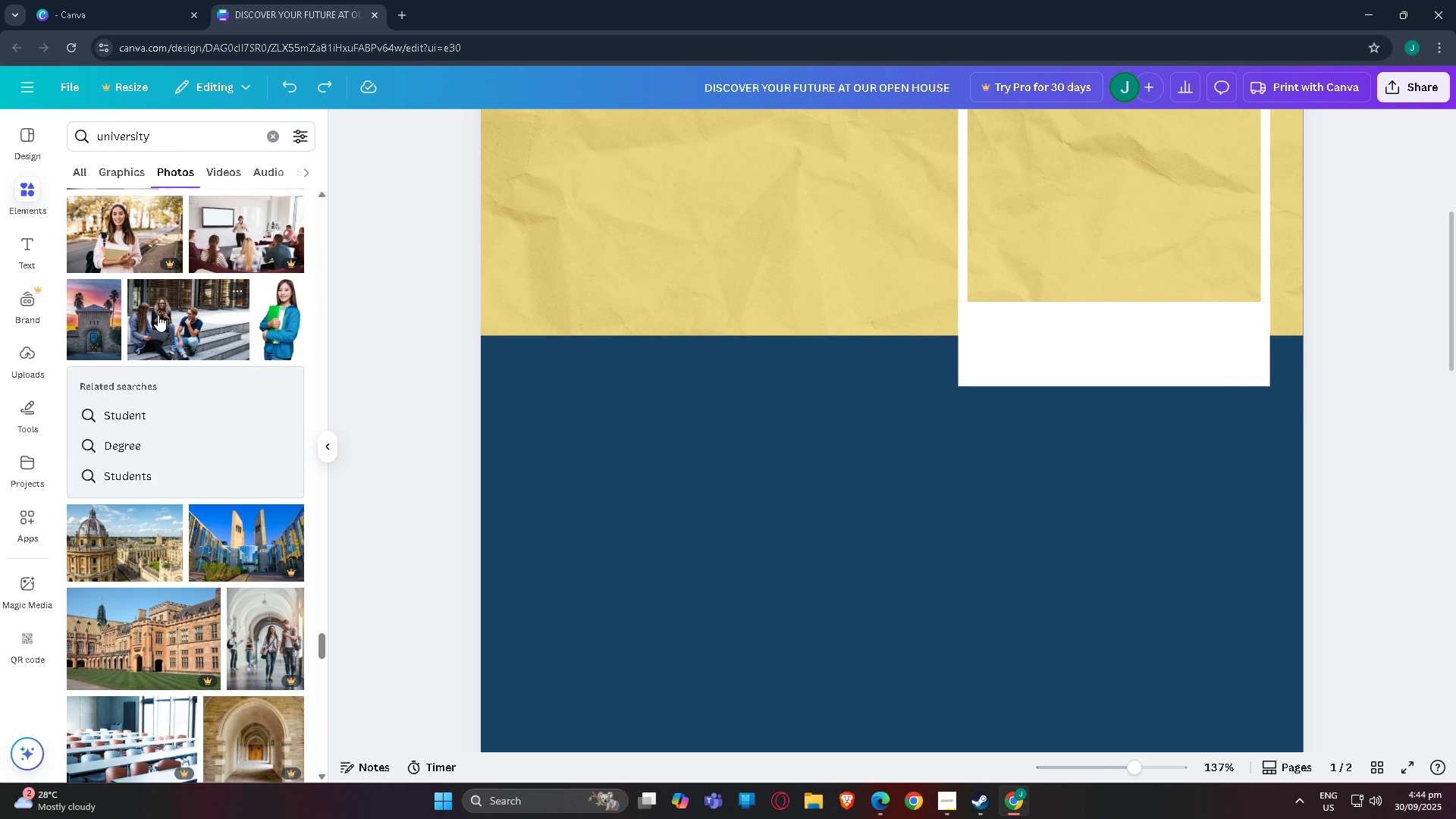 
left_click([158, 315])